 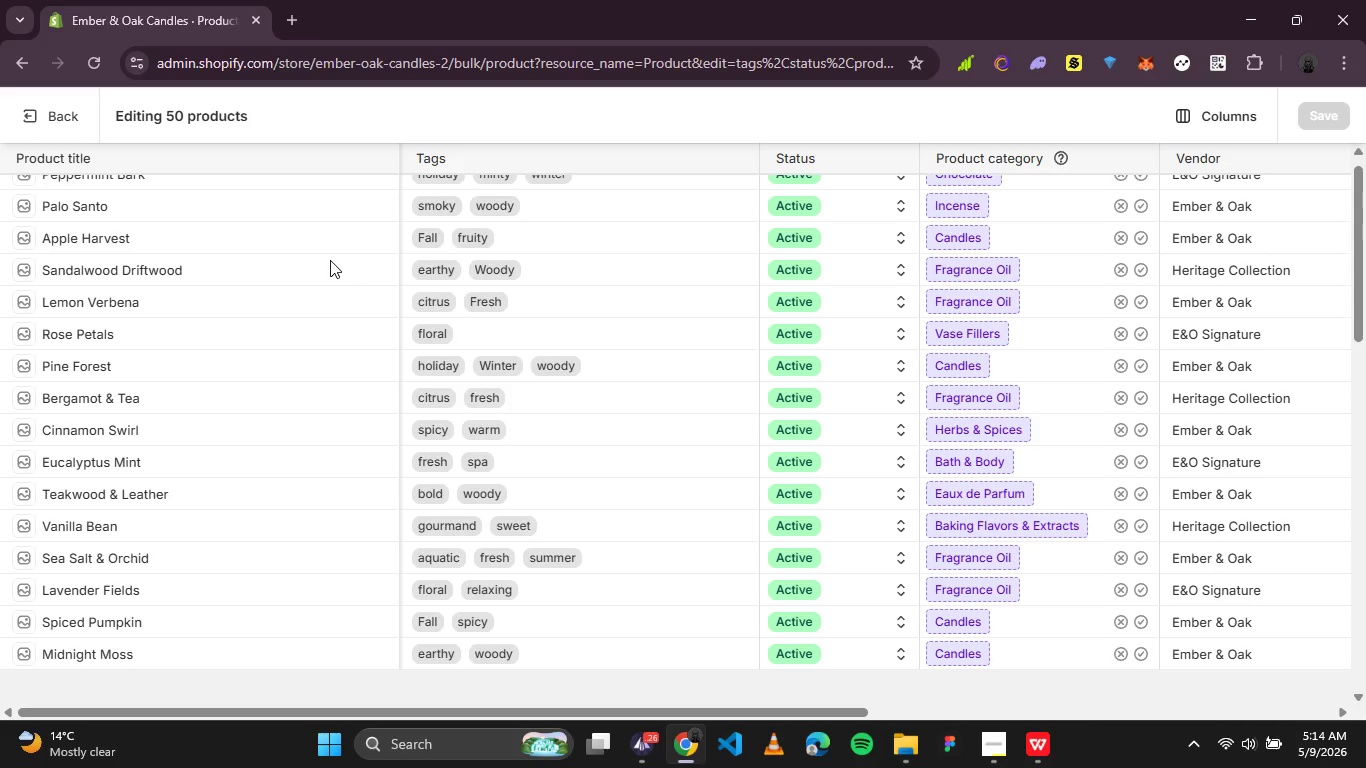 
left_click([27, 114])
 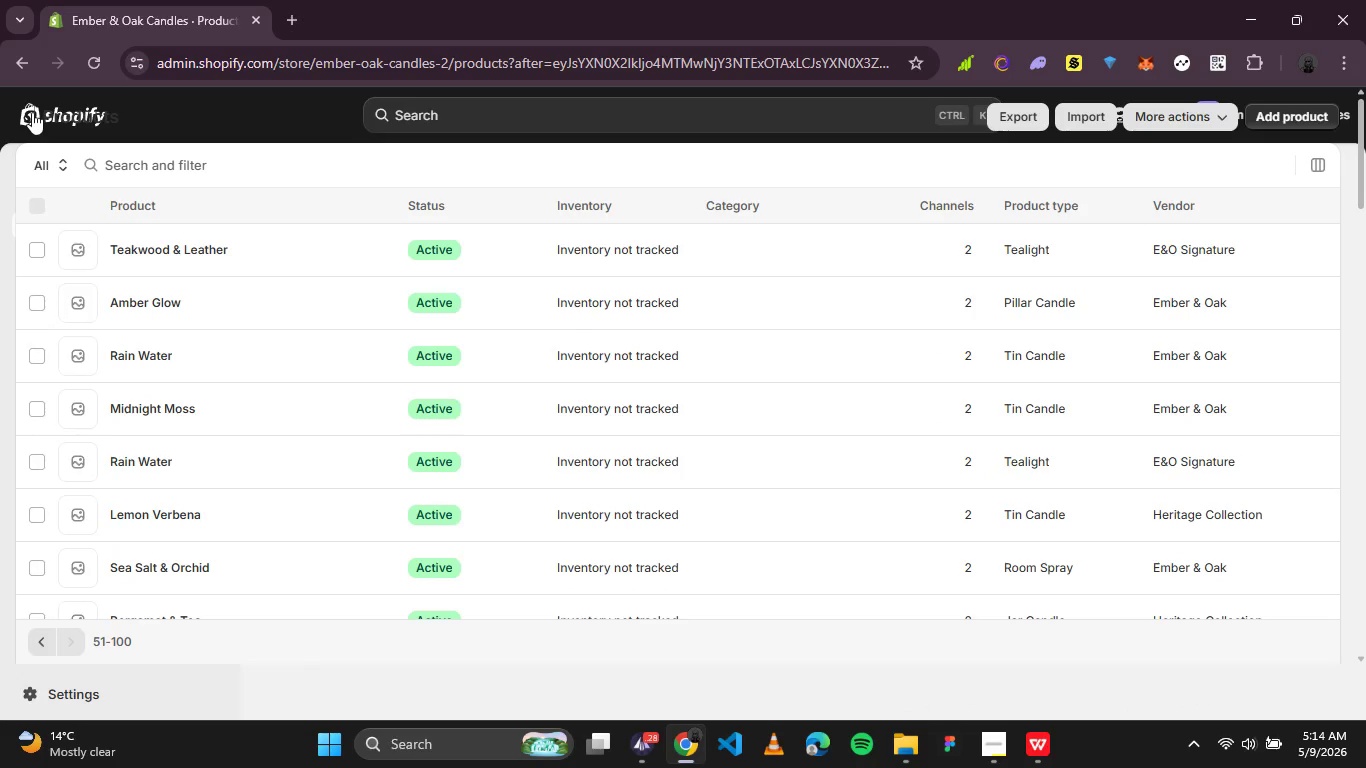 
wait(8.27)
 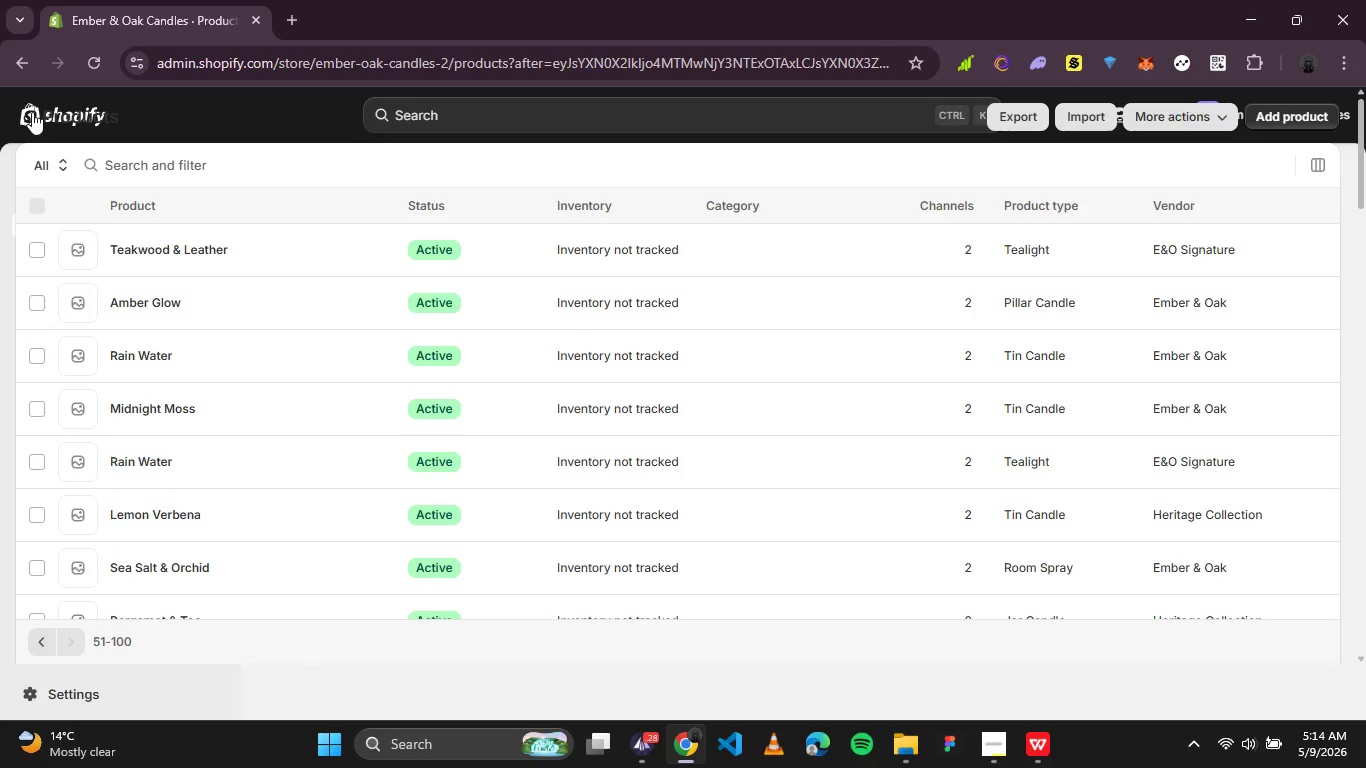 
left_click_drag(start_coordinate=[1363, 247], to_coordinate=[1354, 725])
 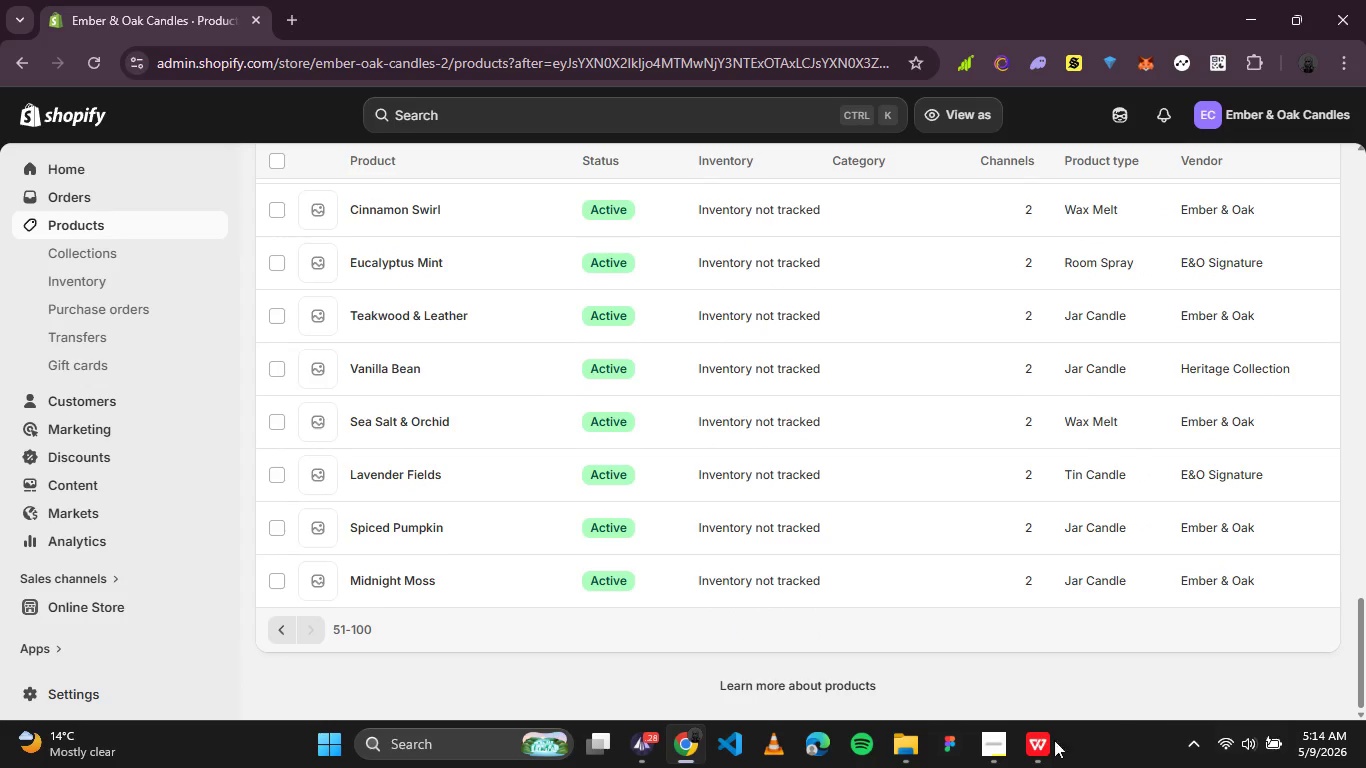 
mouse_move([1011, 743])